 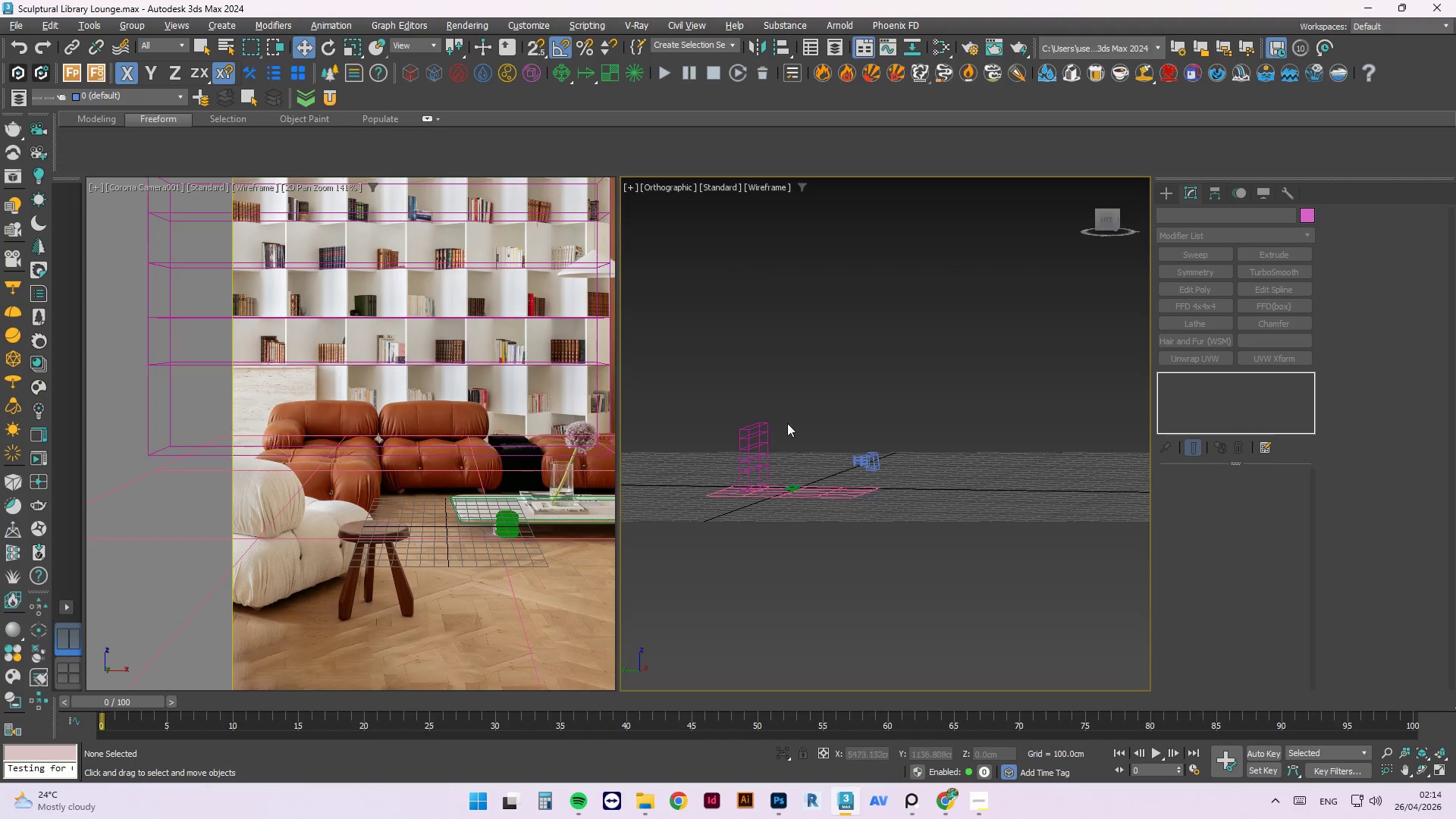 
left_click([840, 402])
 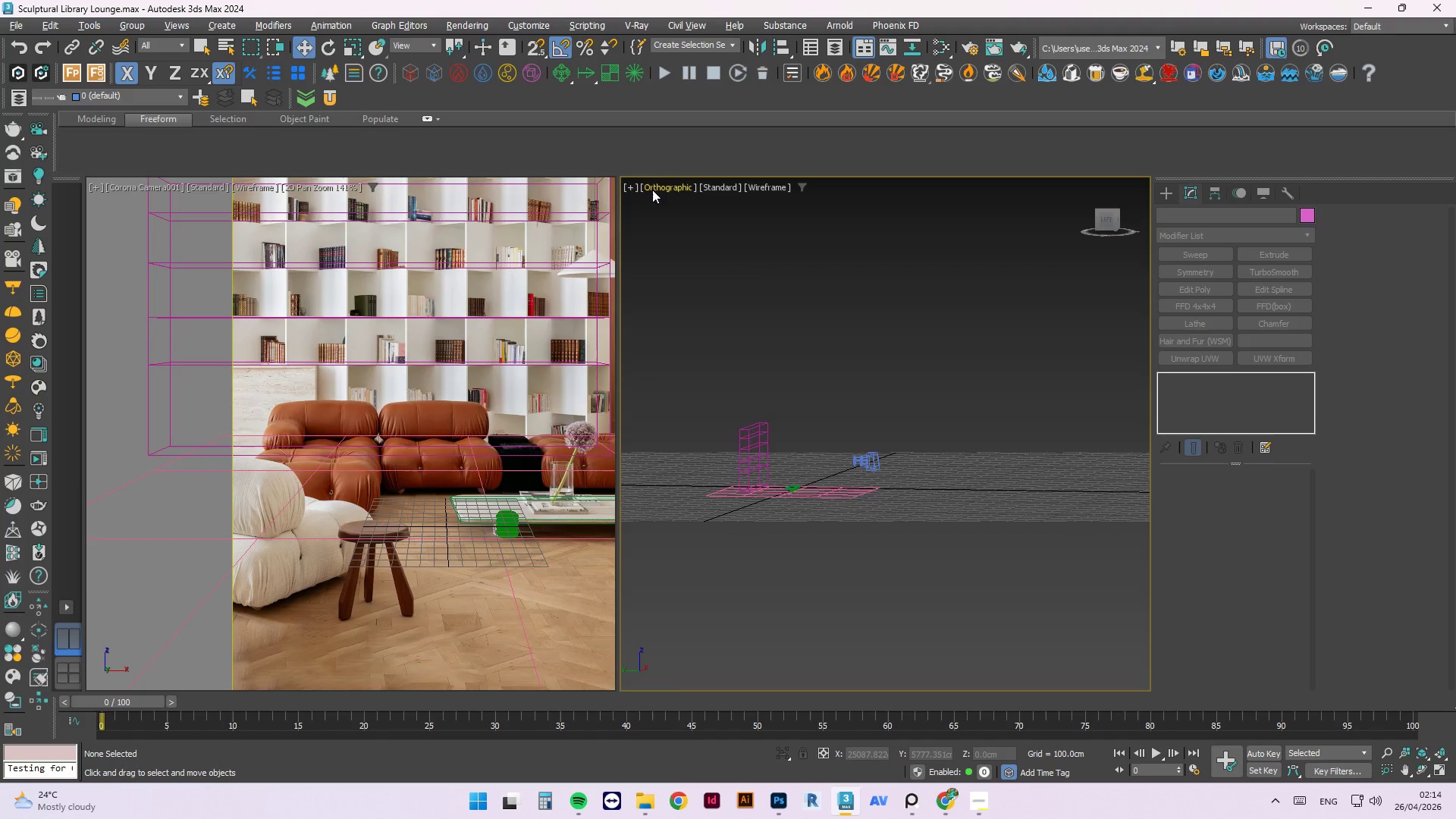 
left_click([651, 189])
 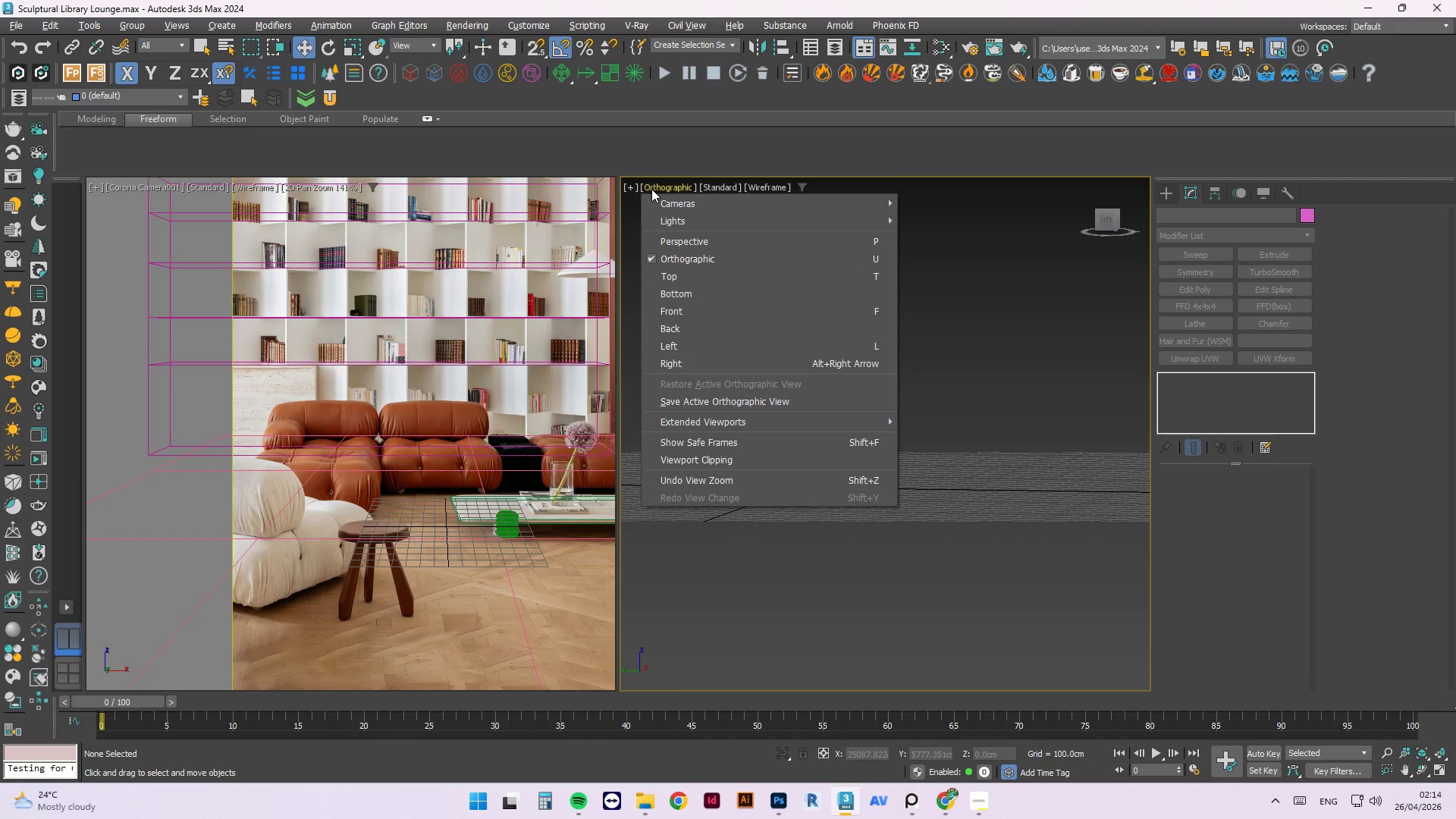 
mouse_move([827, 306])
 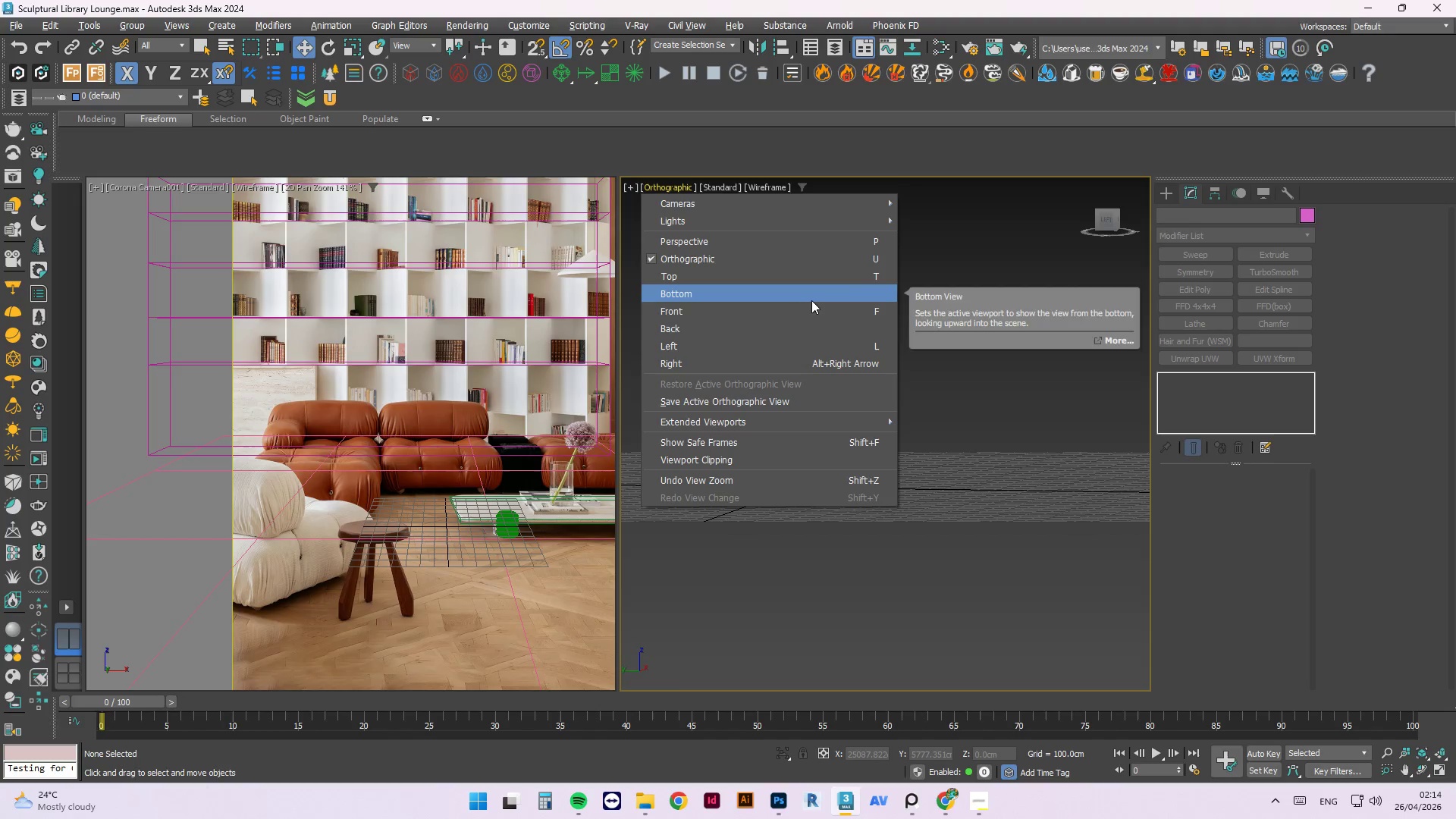 
wait(11.41)
 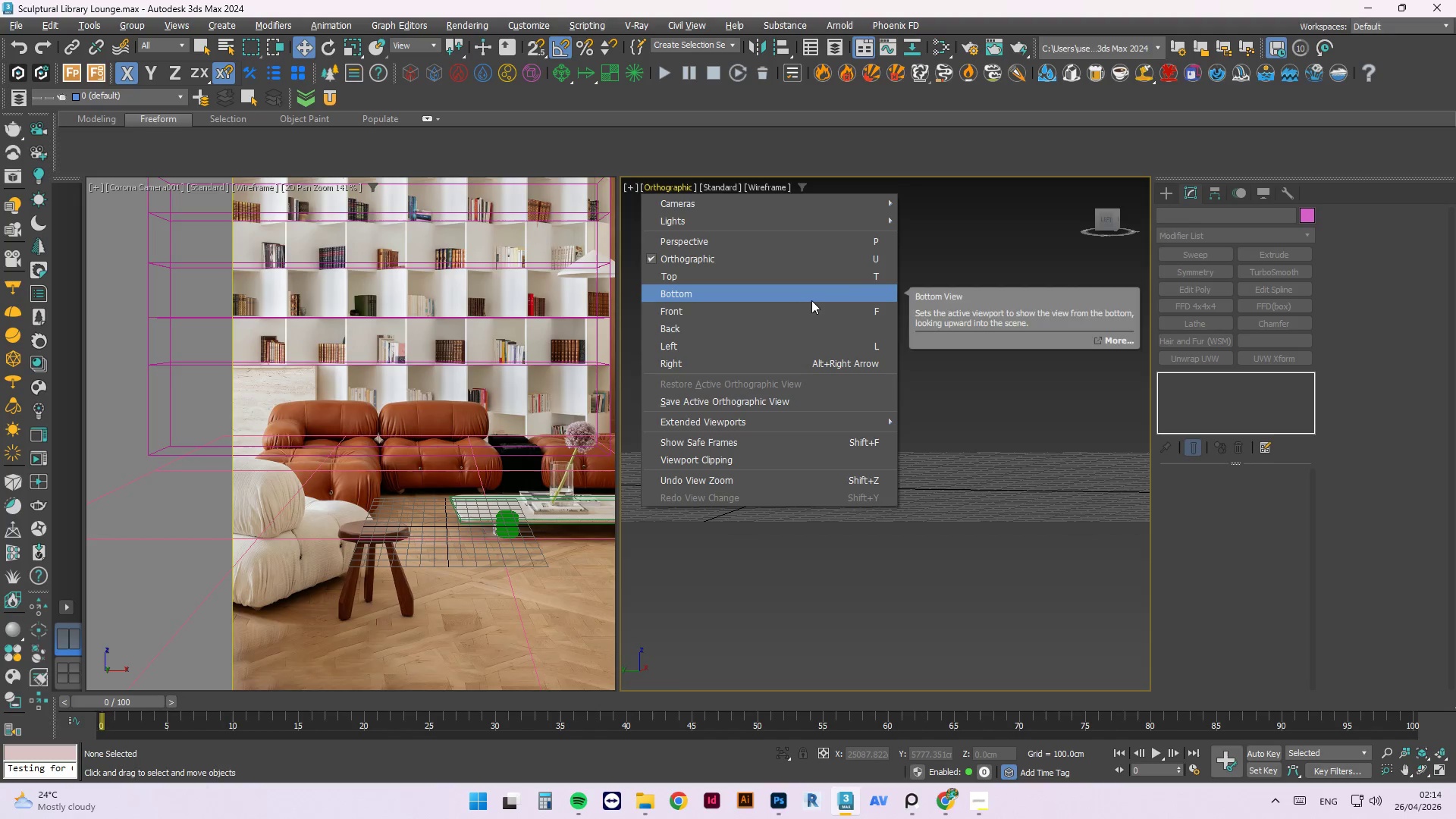 
scroll: coordinate [1063, 373], scroll_direction: down, amount: 1.0
 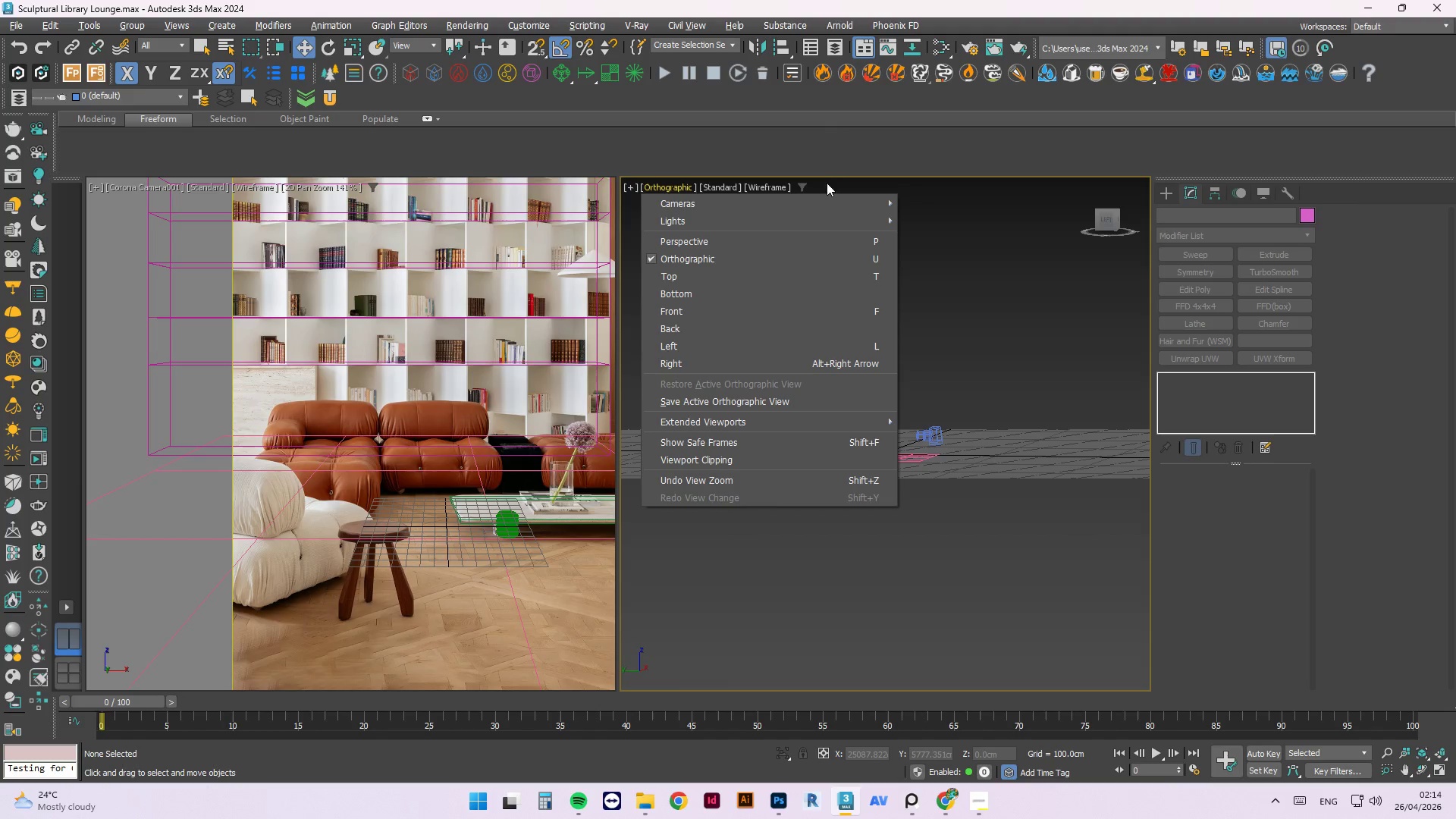 
mouse_move([897, 219])
 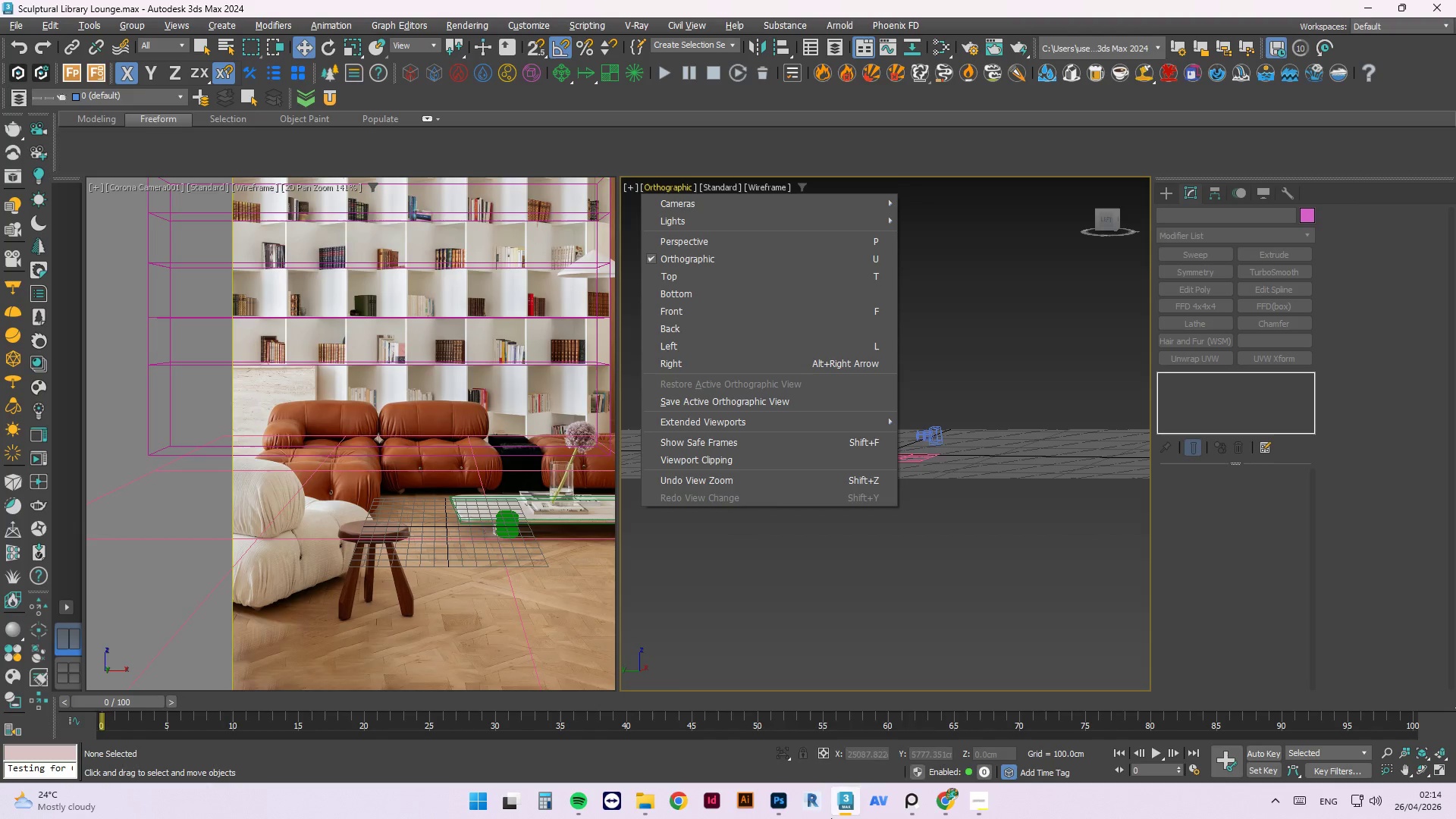 
left_click([989, 795])
 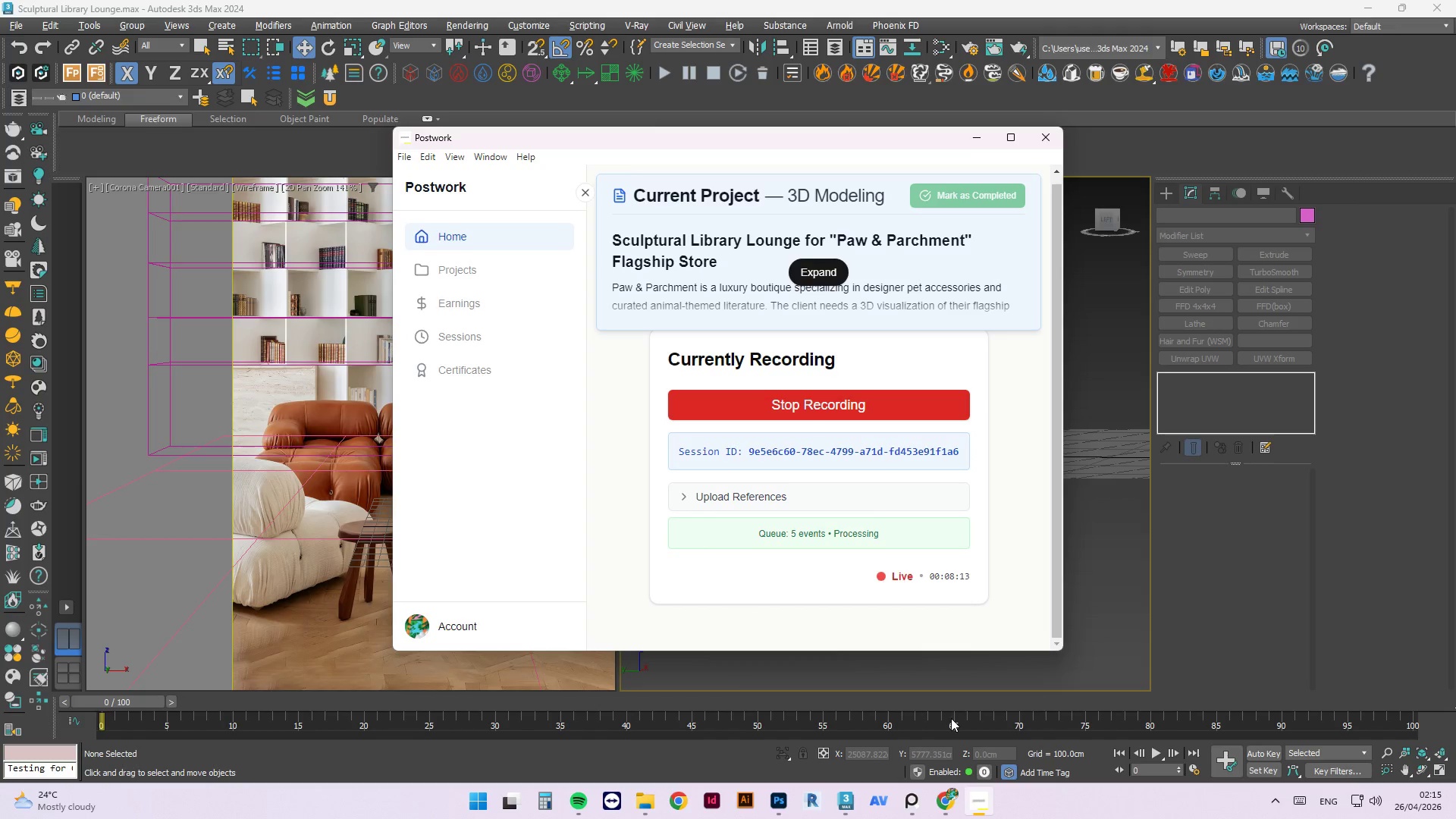 
wait(10.64)
 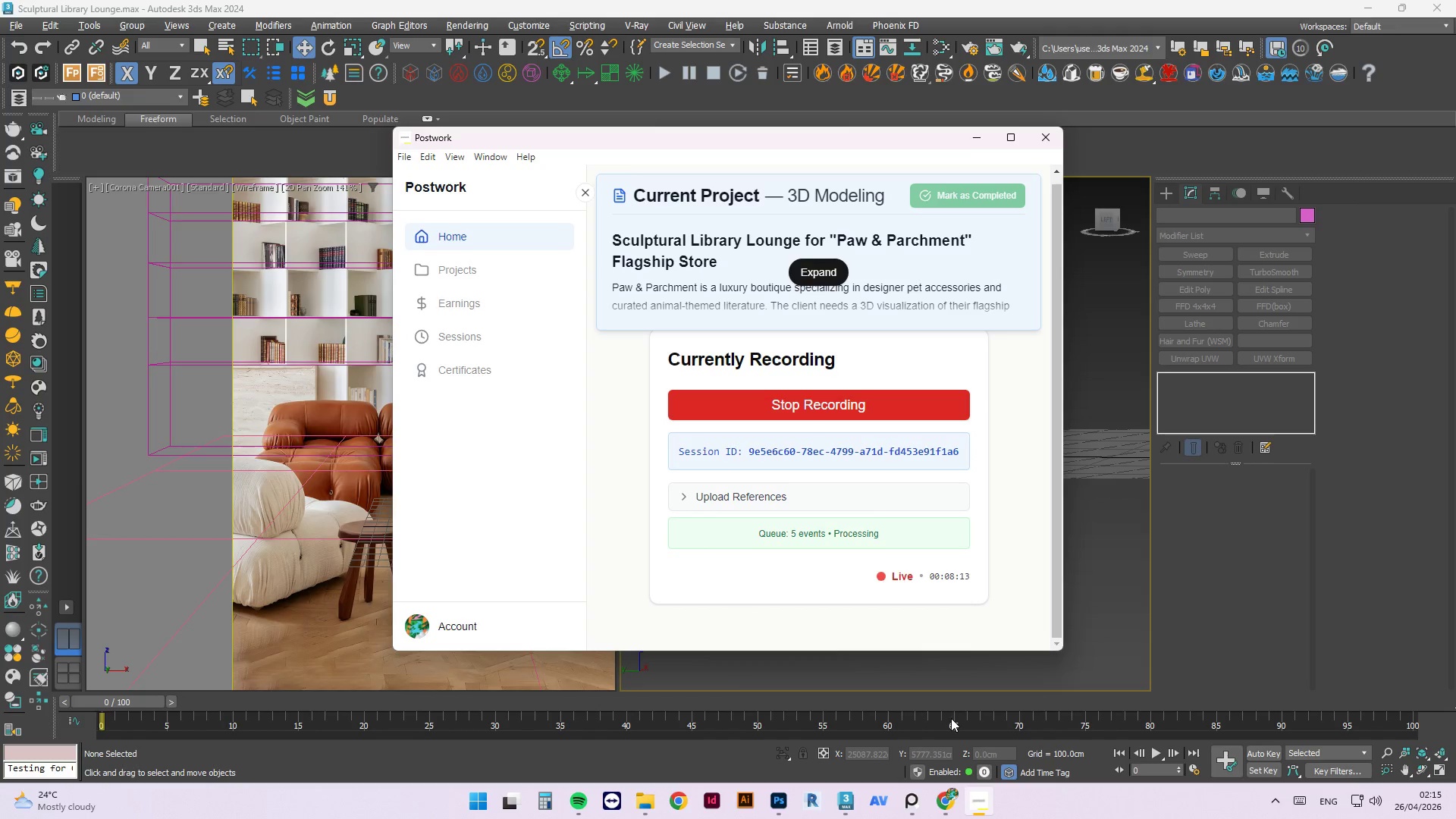 
left_click([886, 774])
 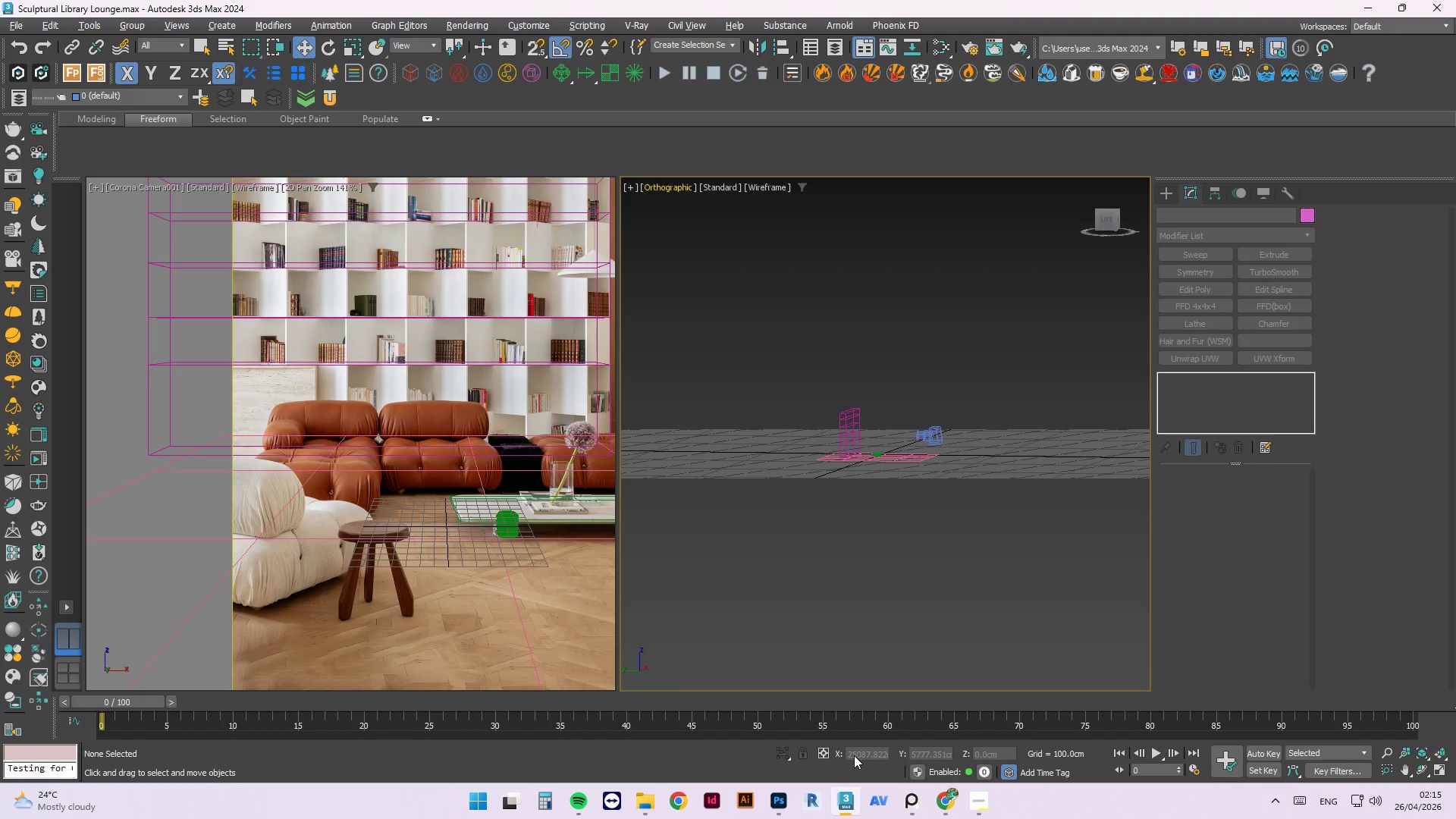 
wait(9.58)
 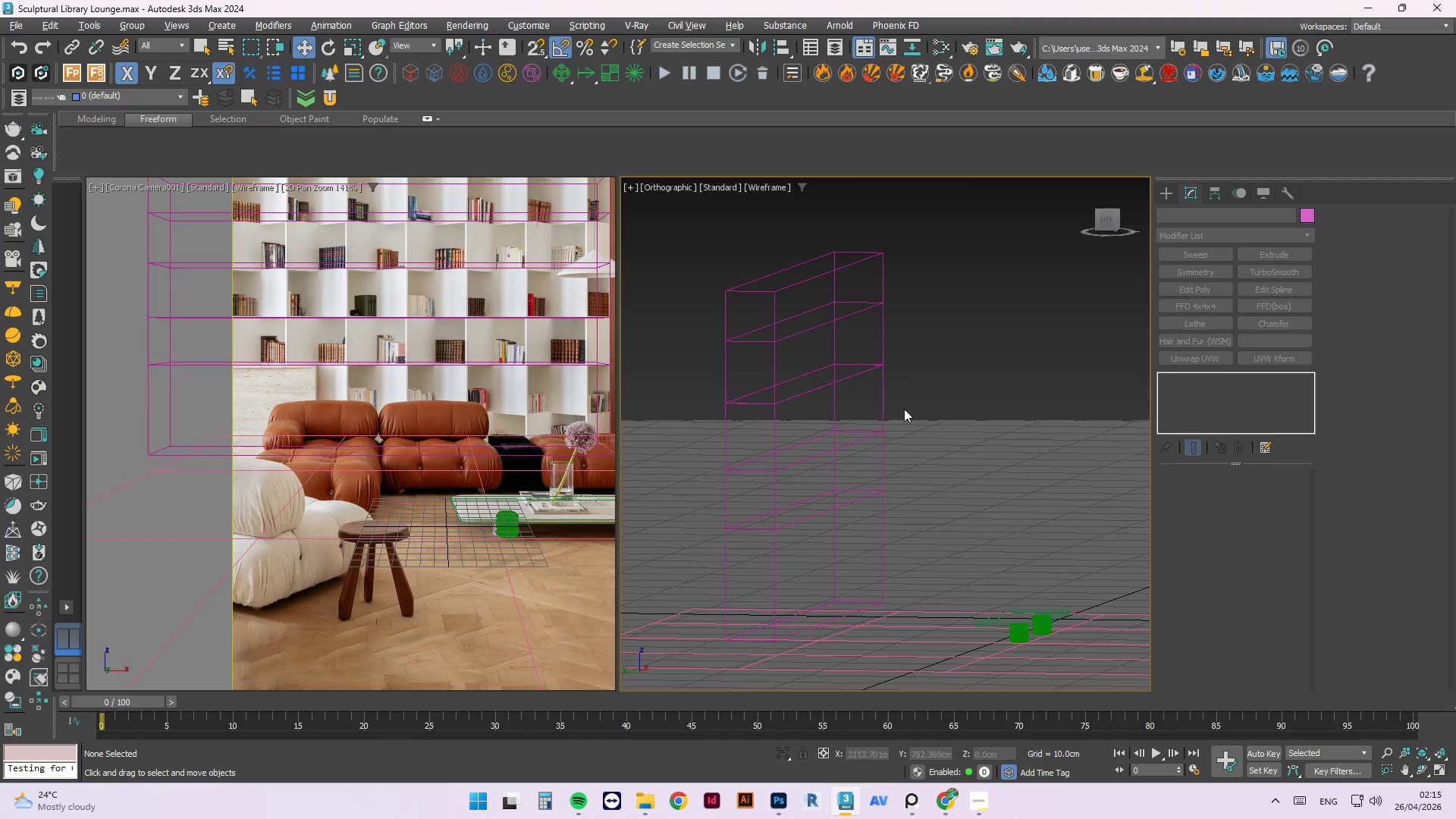 
left_click([973, 403])
 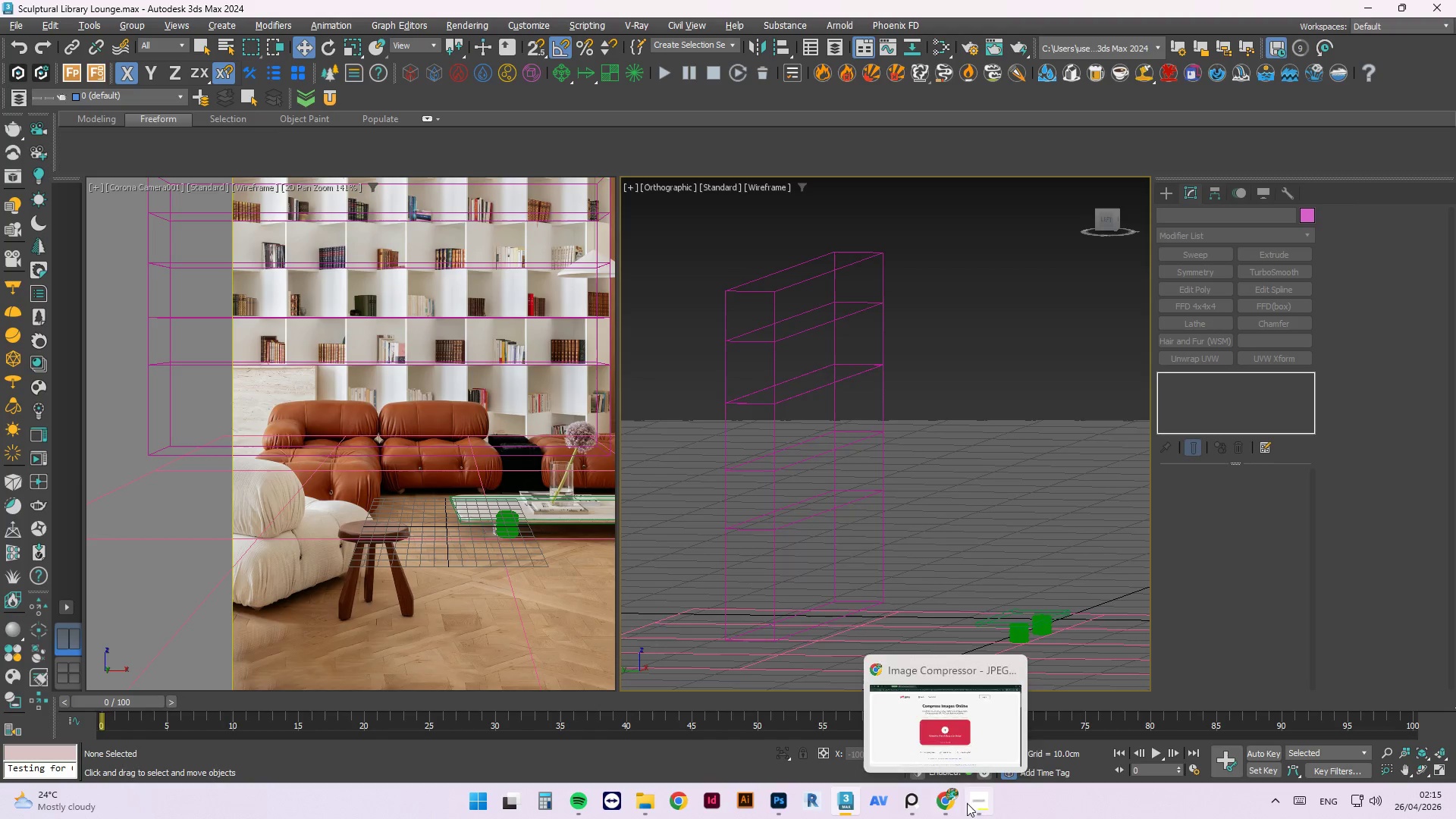 
scroll: coordinate [852, 435], scroll_direction: up, amount: 6.0
 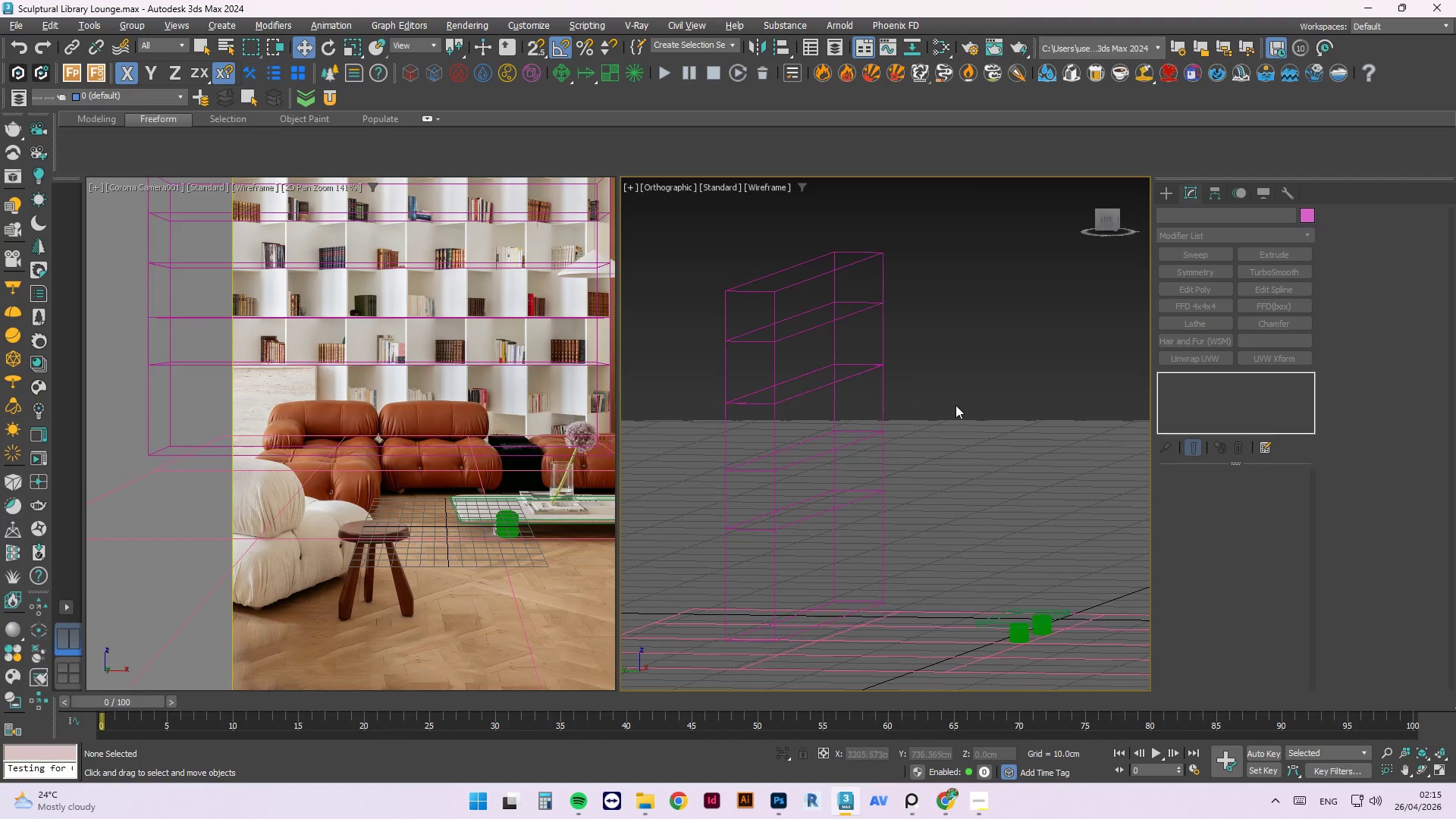 
left_click([996, 802])
 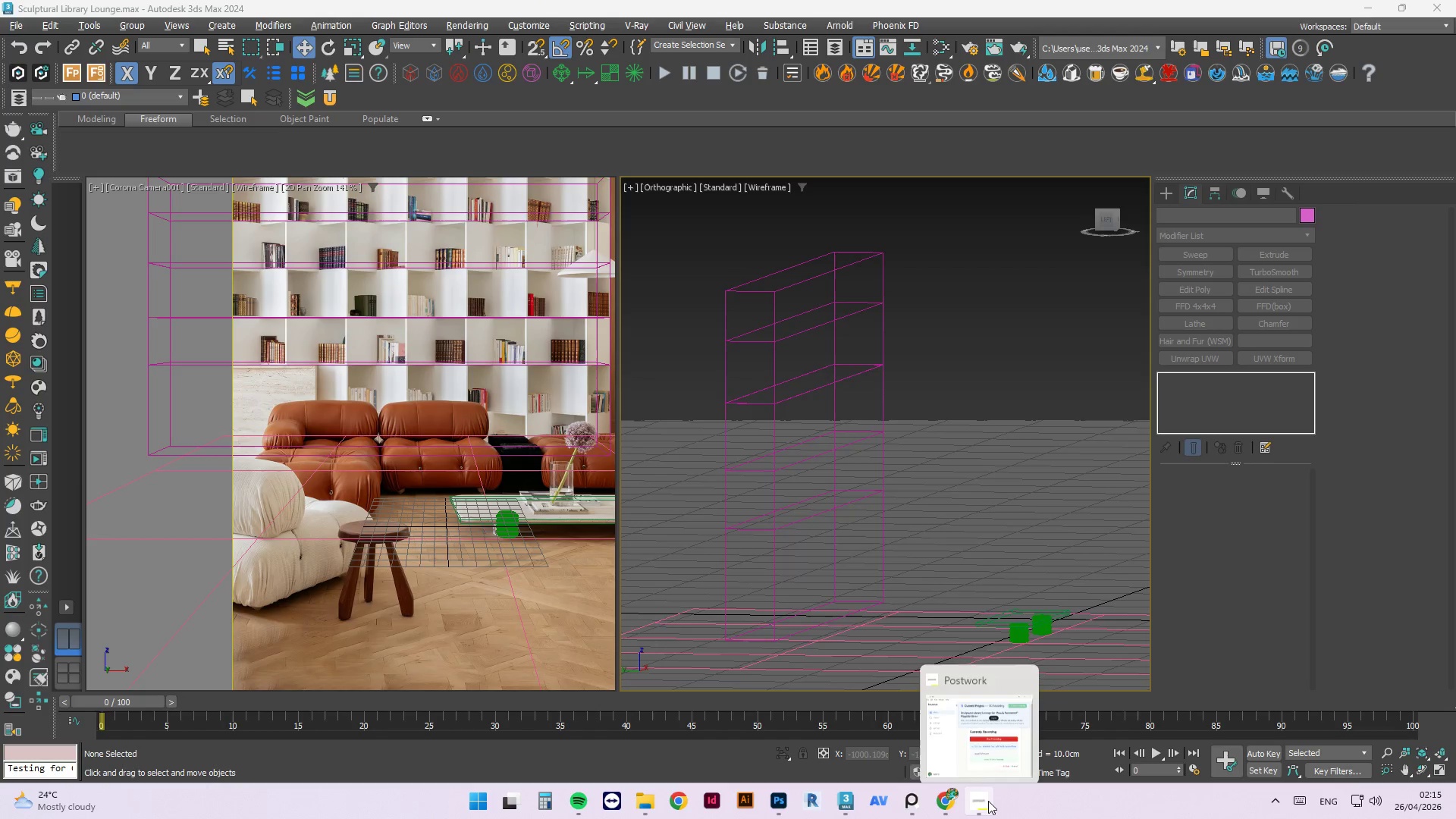 
left_click([986, 801])